 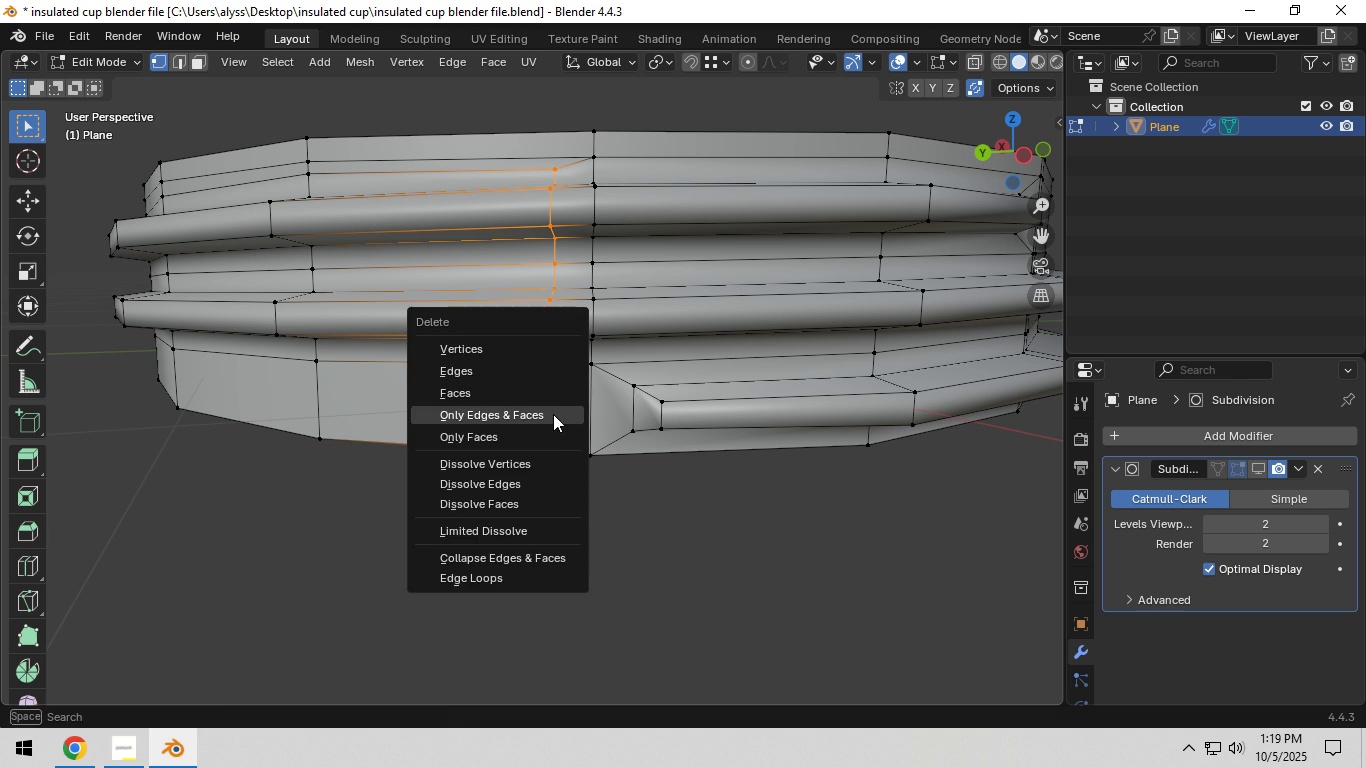 
key(X)
 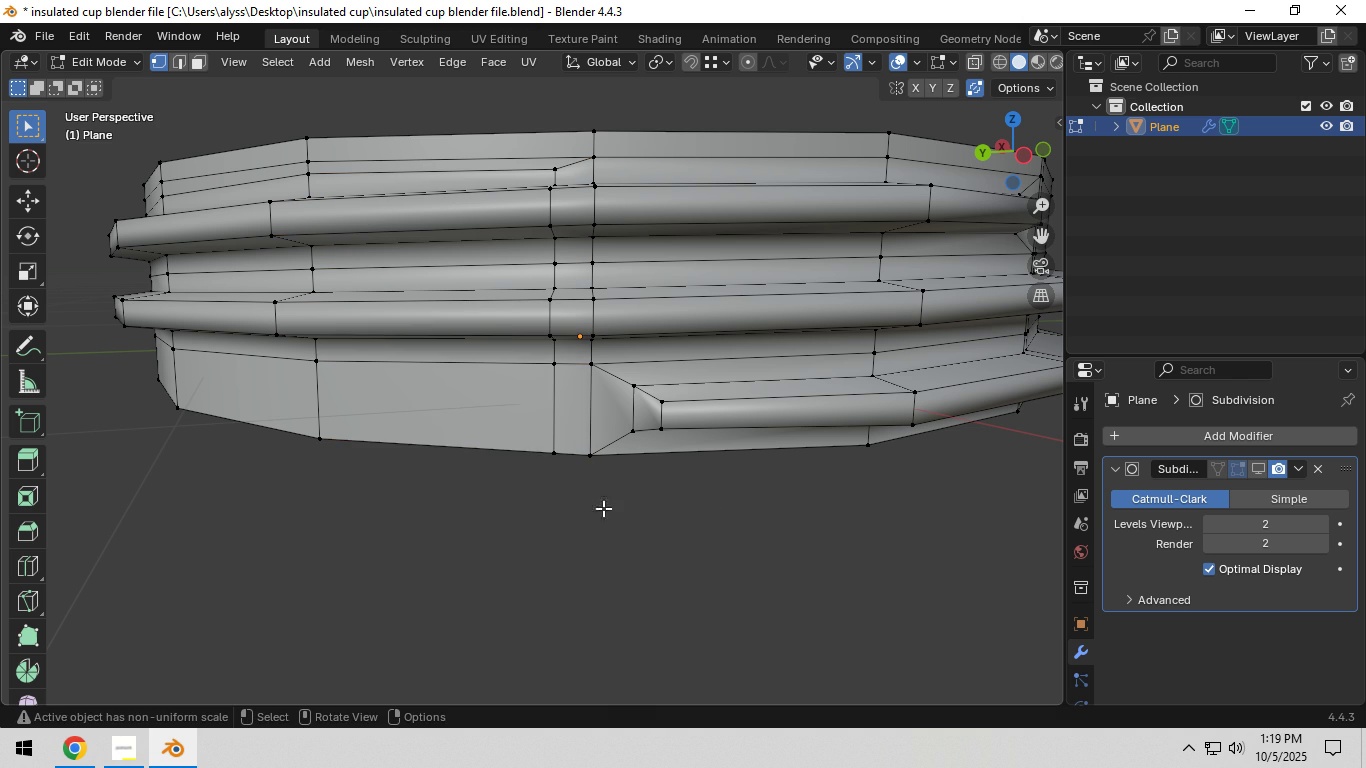 
left_click([551, 461])
 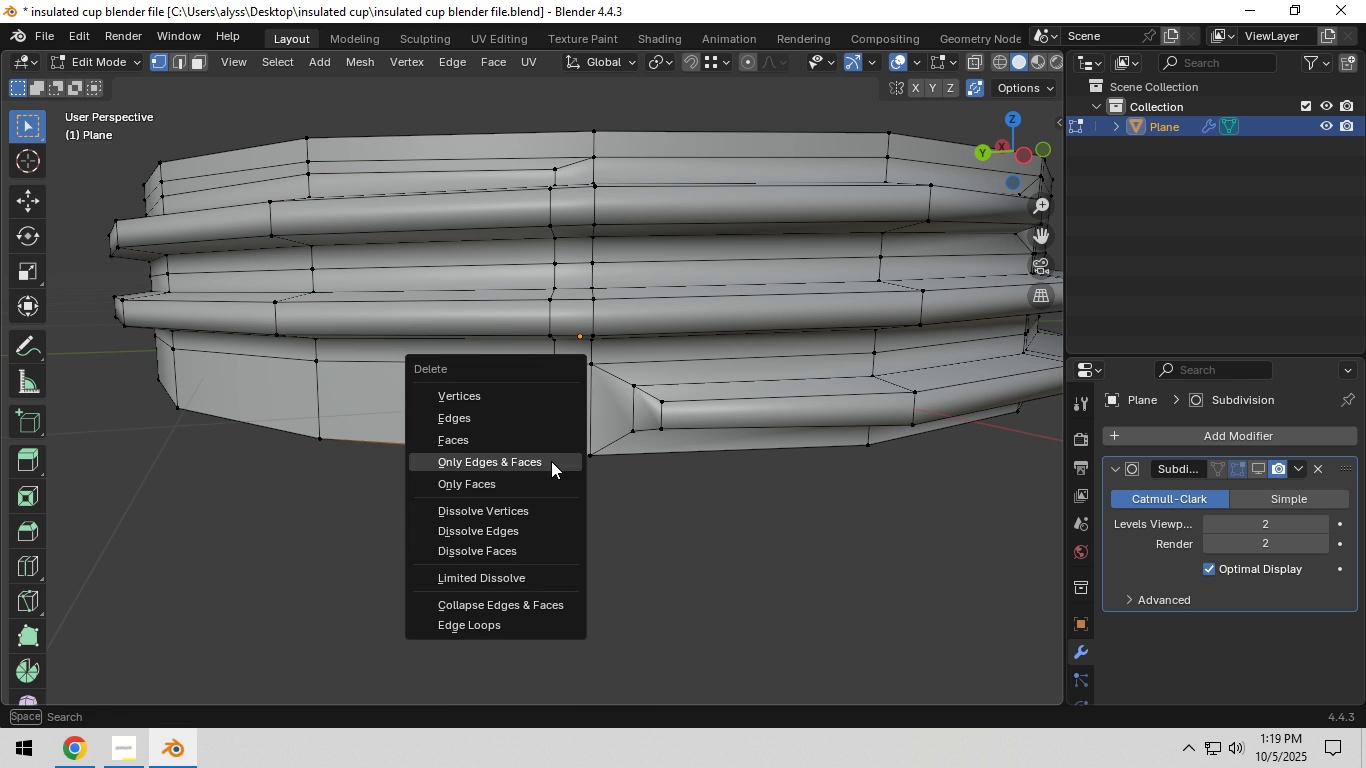 
key(X)
 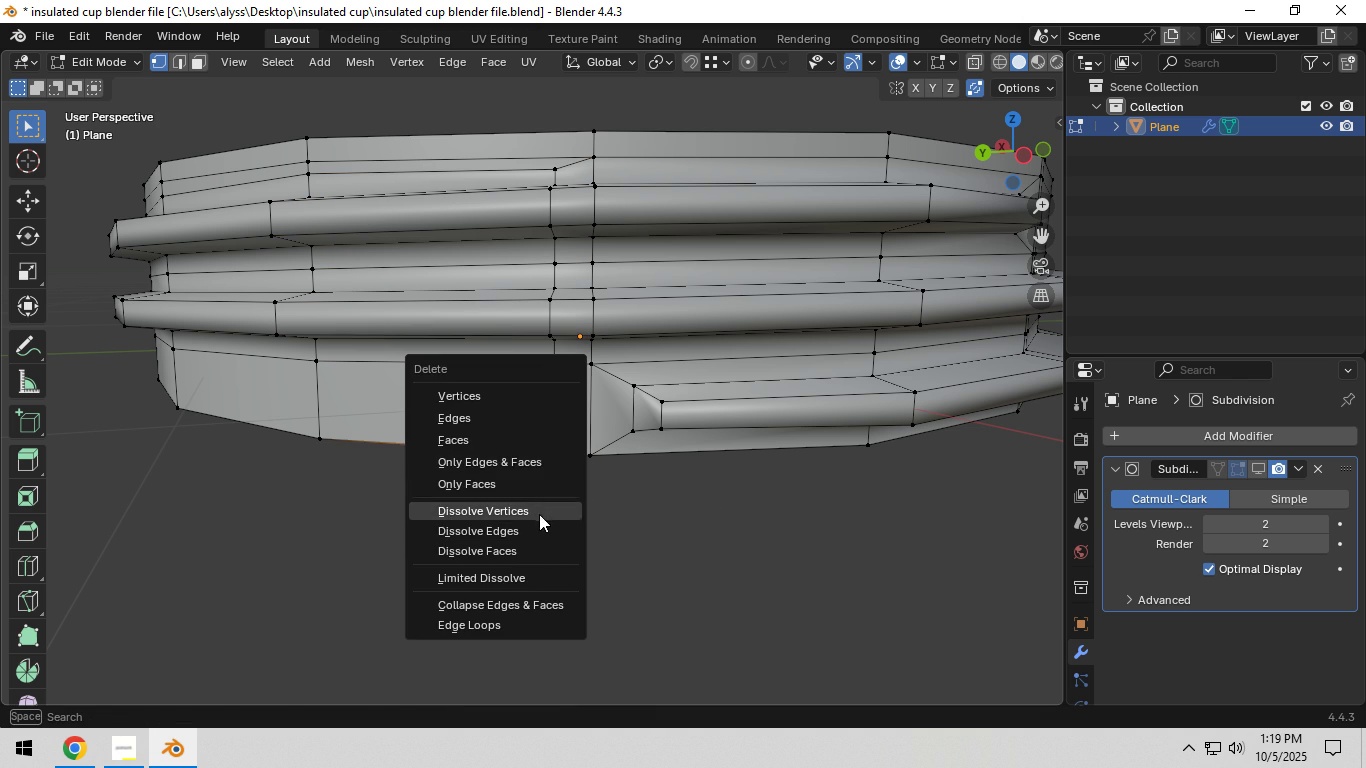 
left_click([539, 512])